 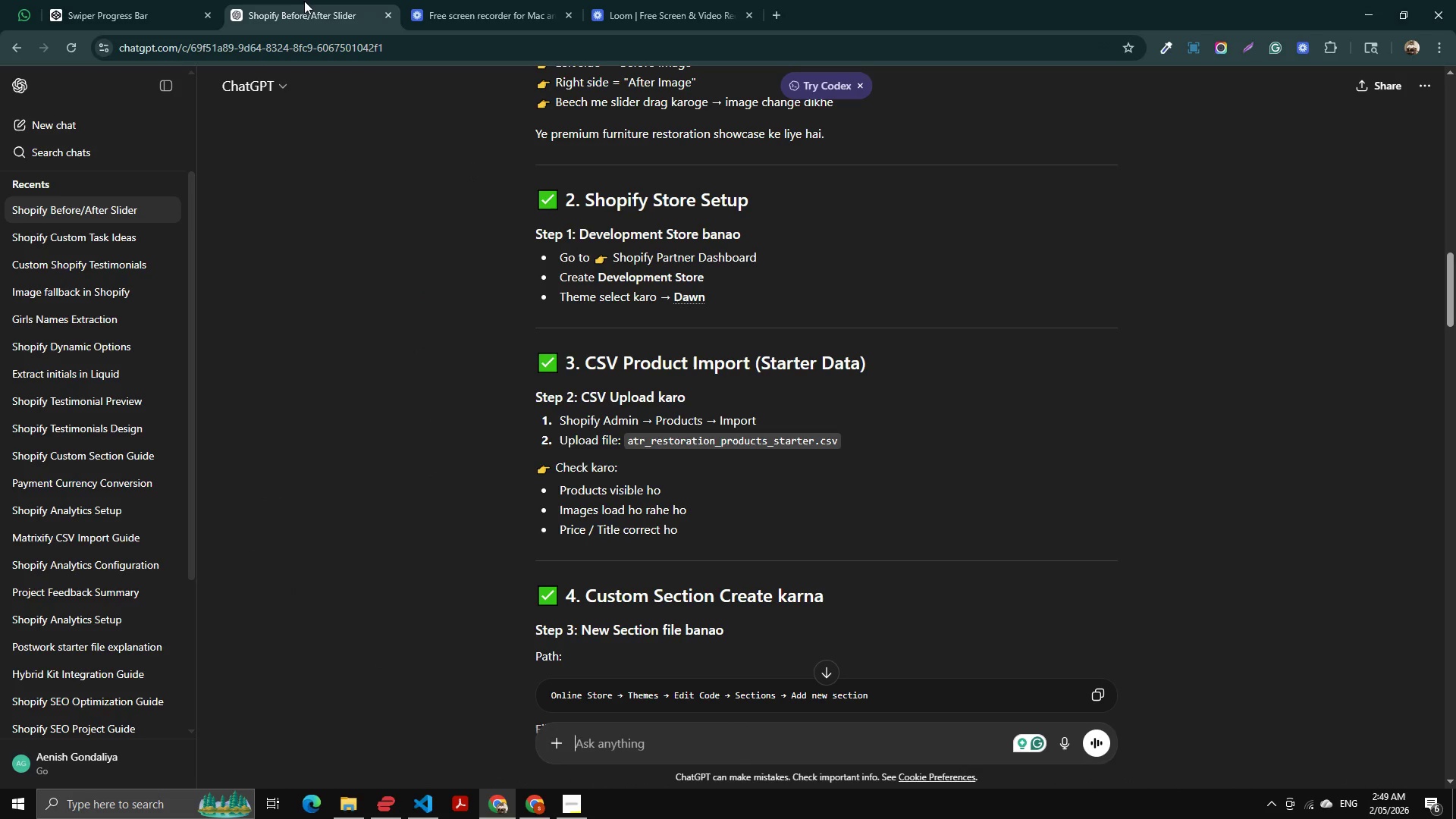 
left_click([384, 14])
 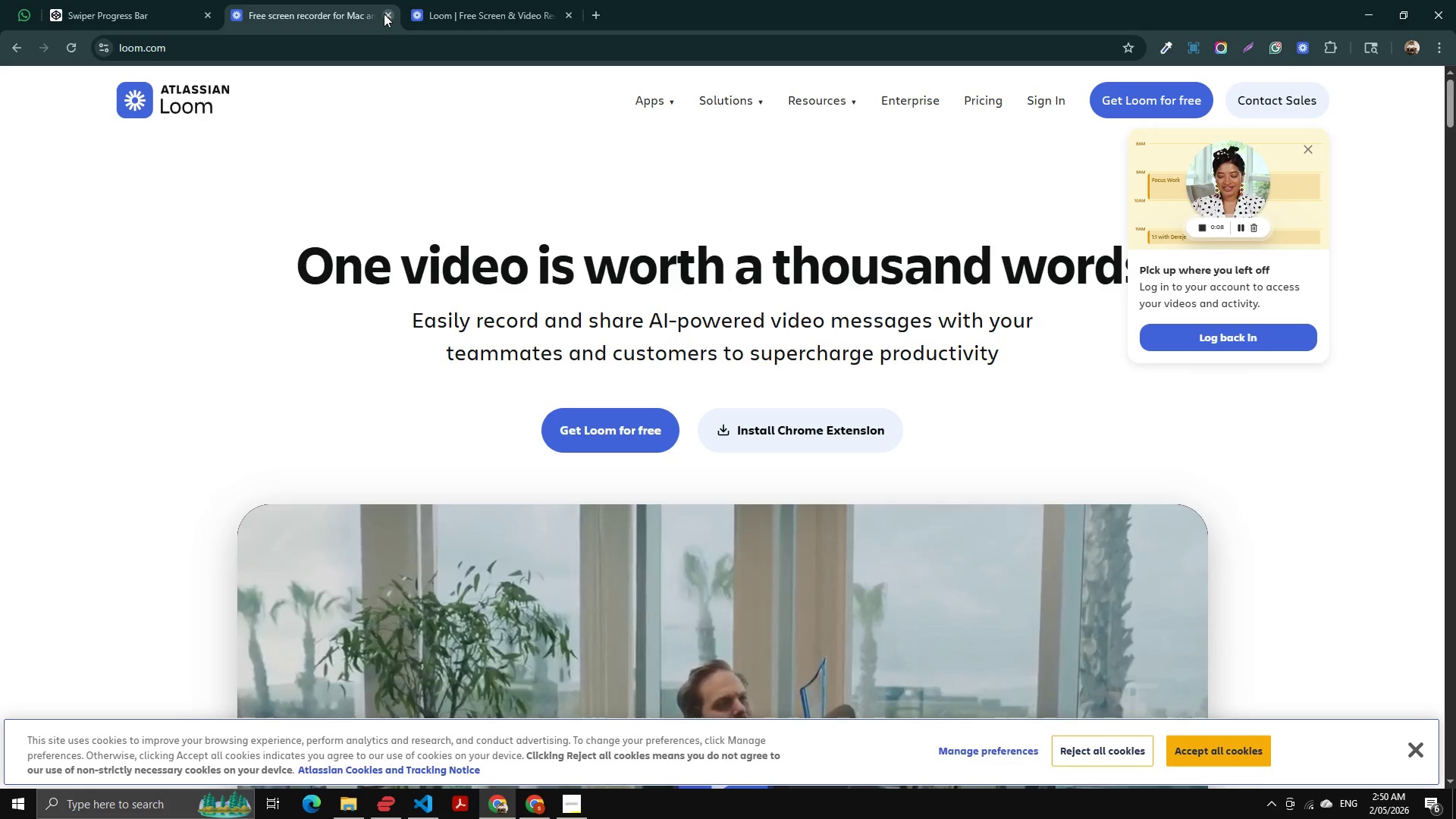 
left_click([384, 14])
 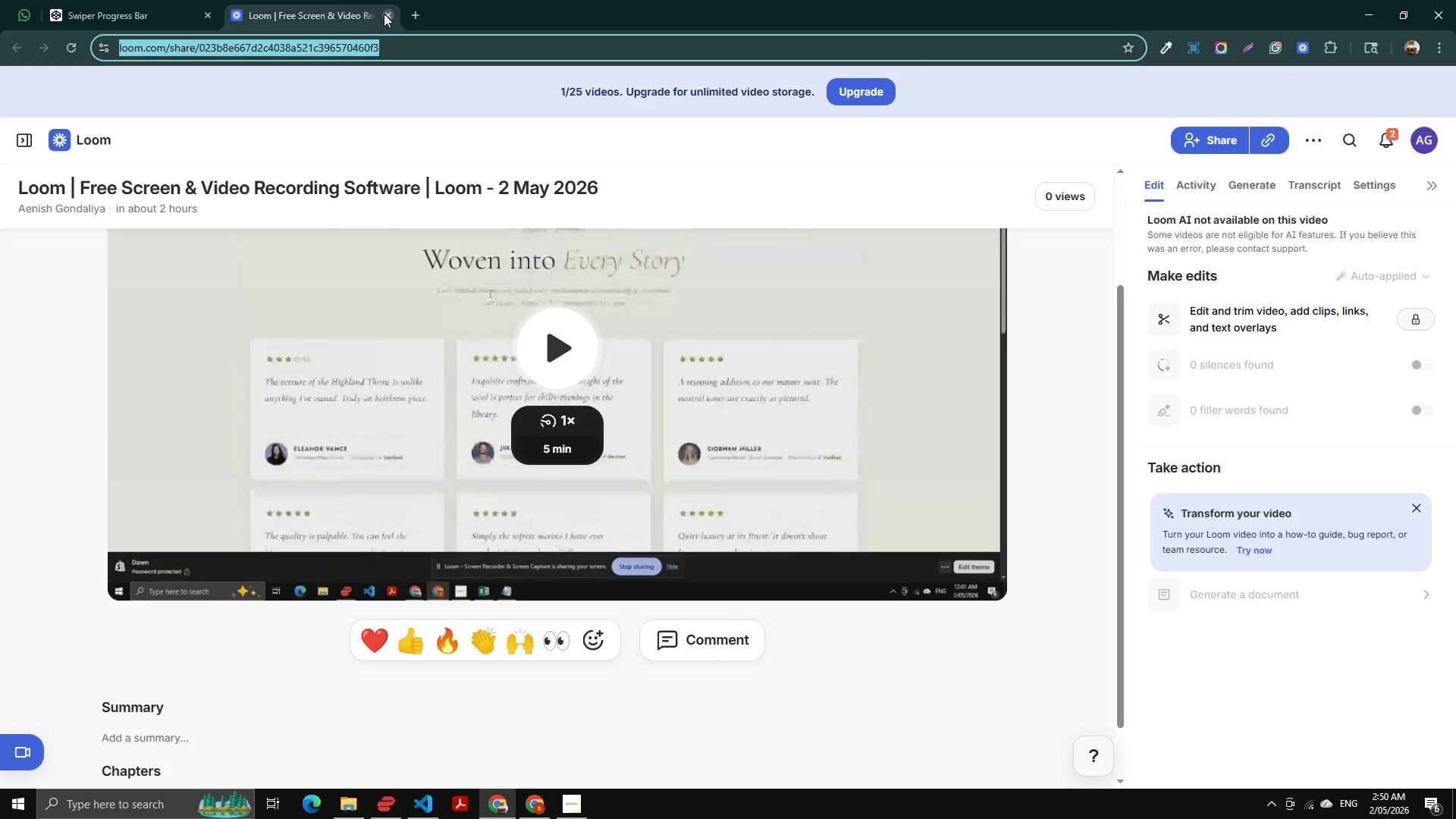 
left_click([384, 14])
 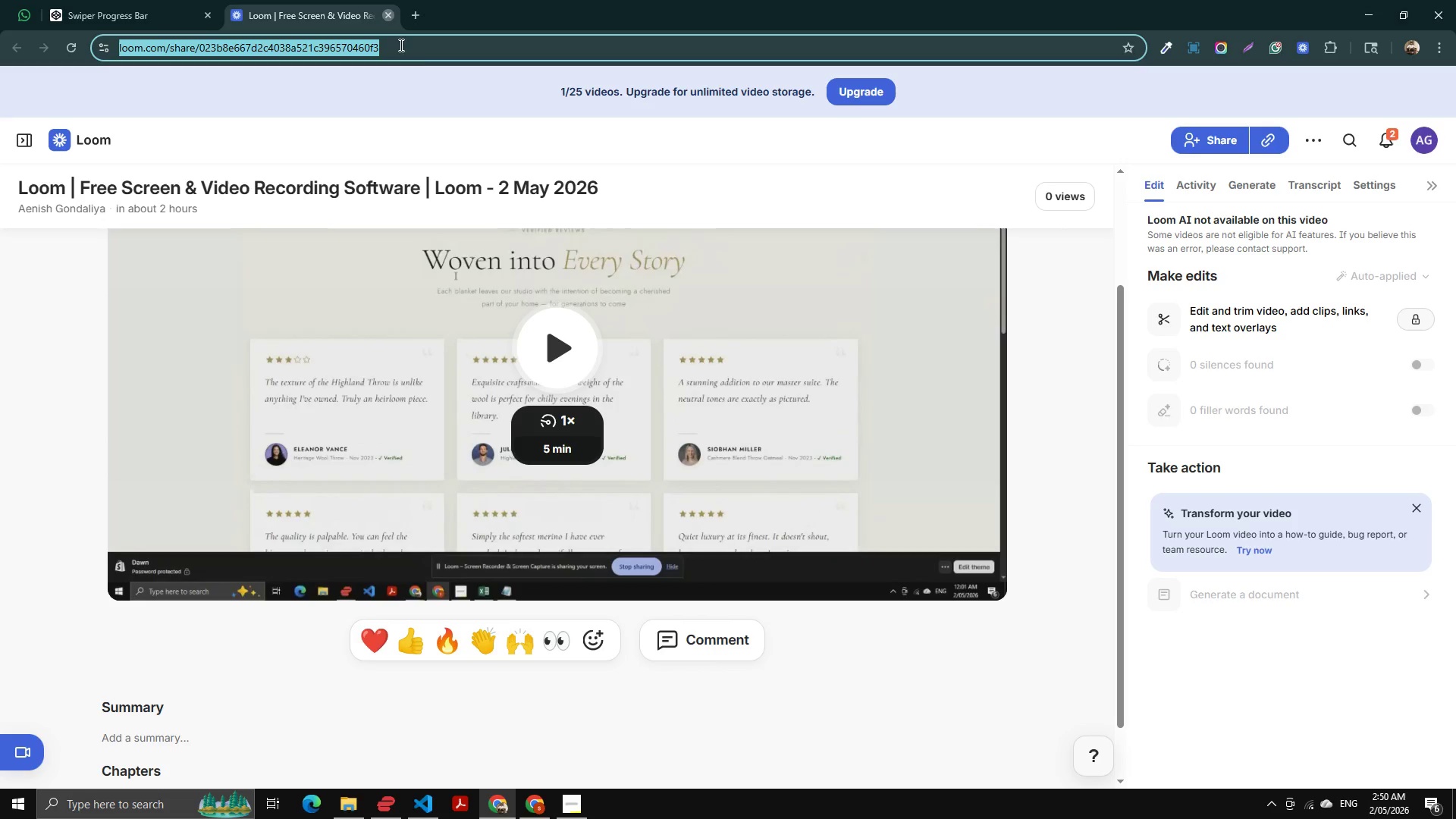 
key(Alt+Tab)